 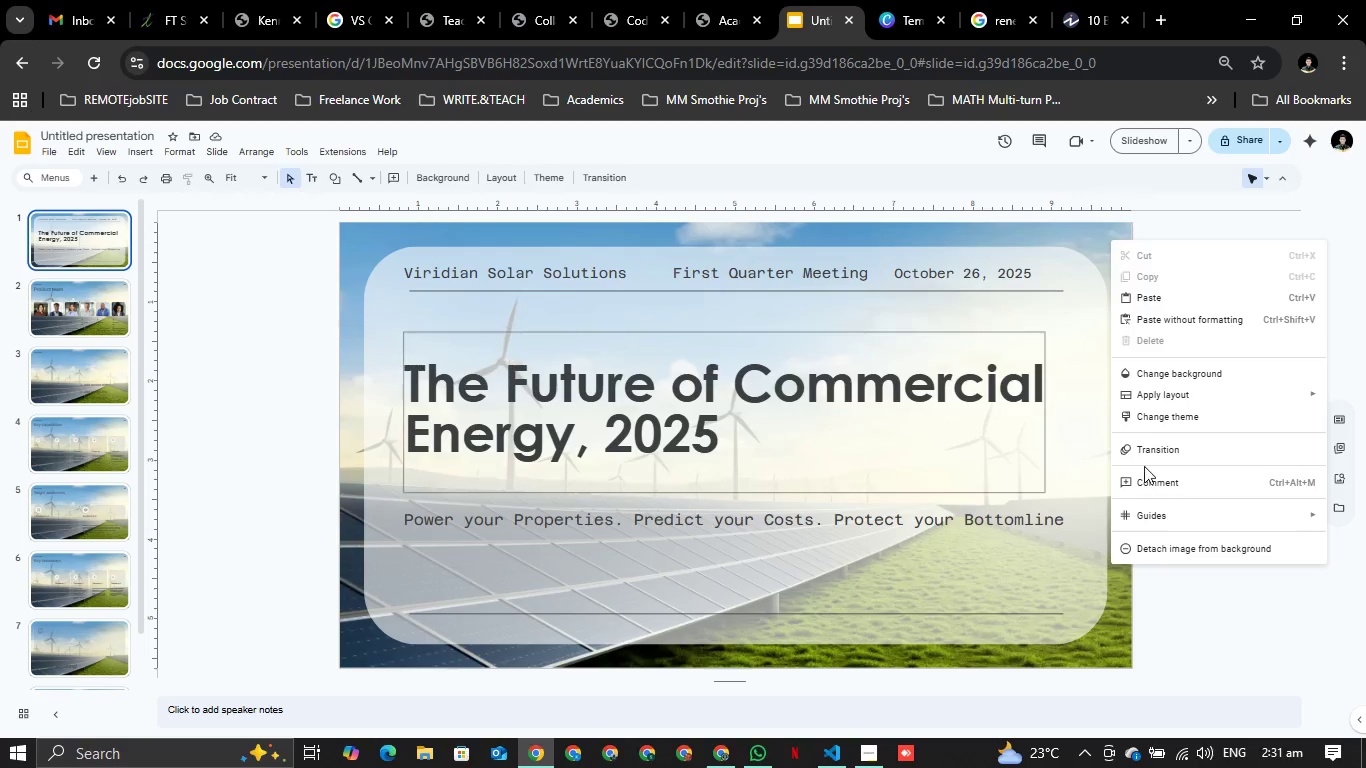 
left_click([1175, 366])
 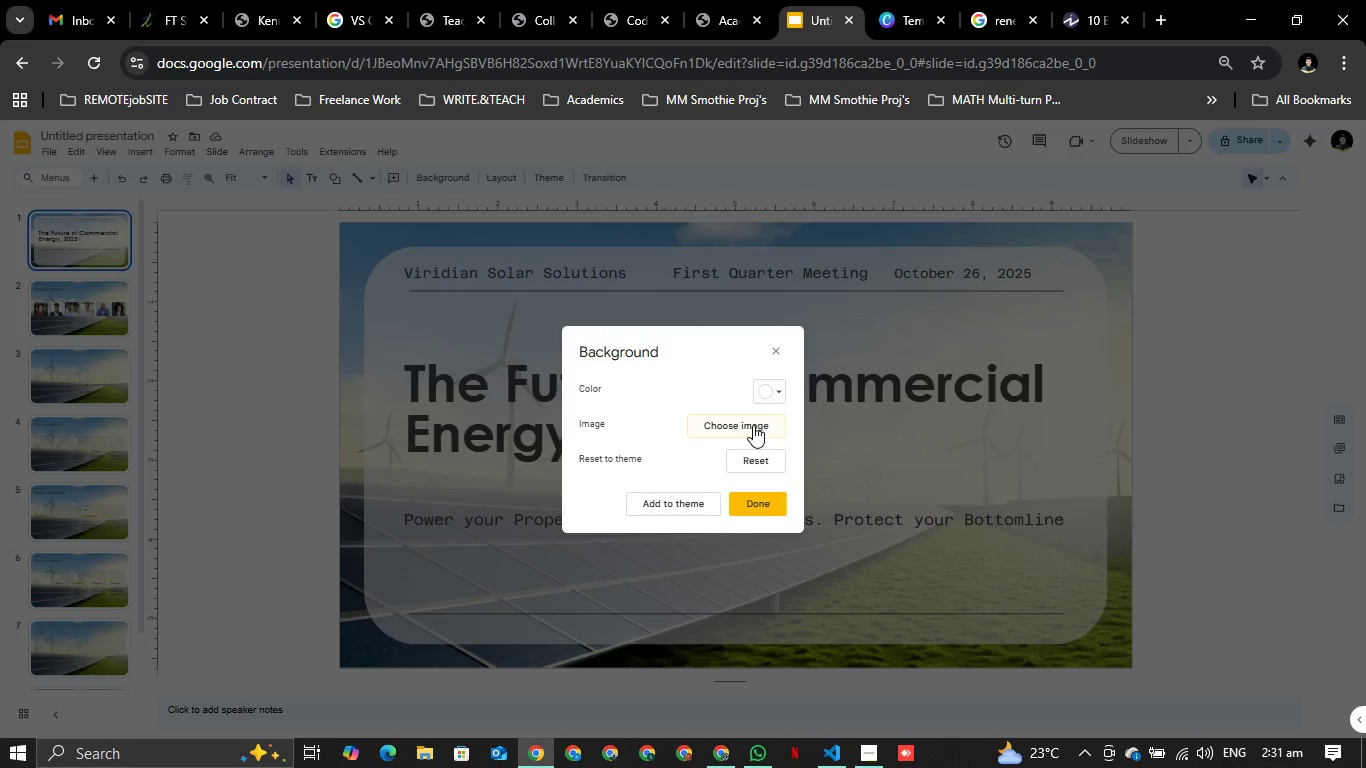 
left_click([753, 425])
 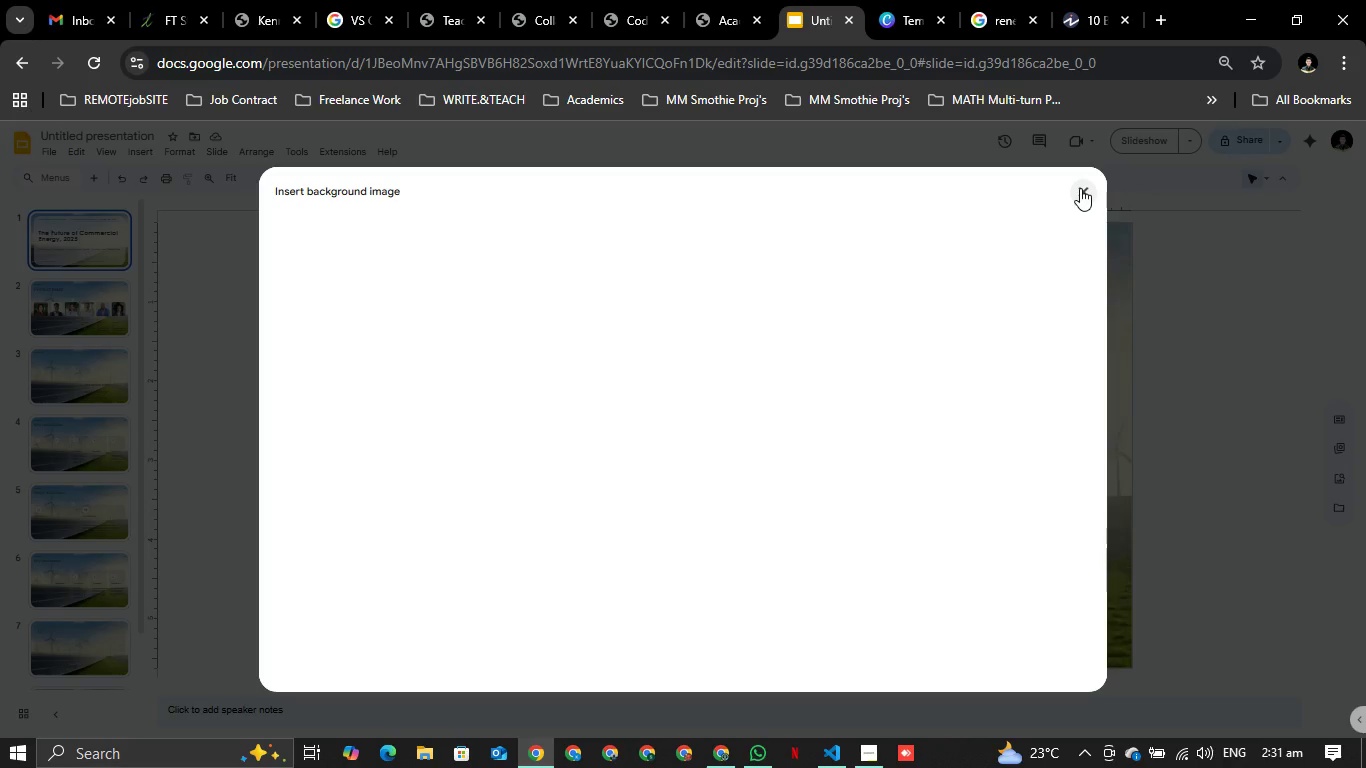 
wait(10.31)
 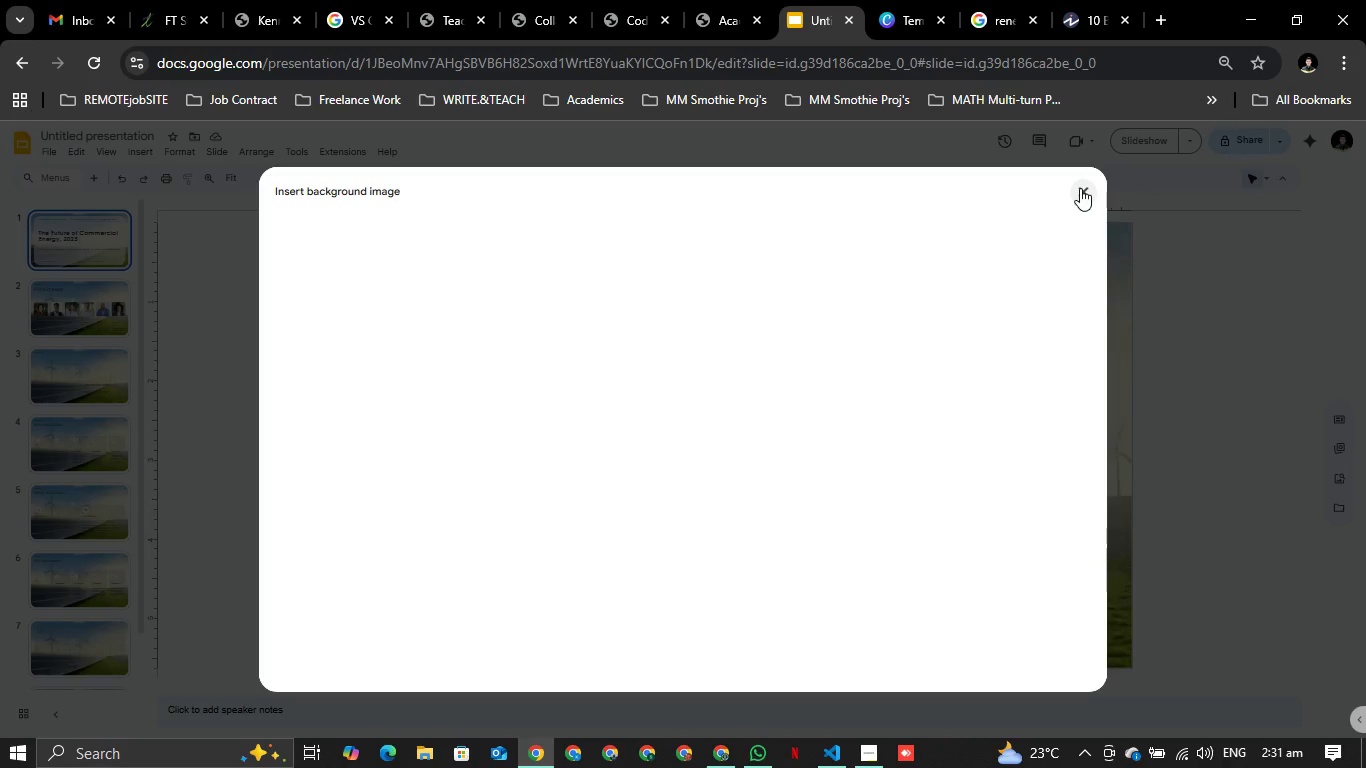 
left_click([1080, 188])
 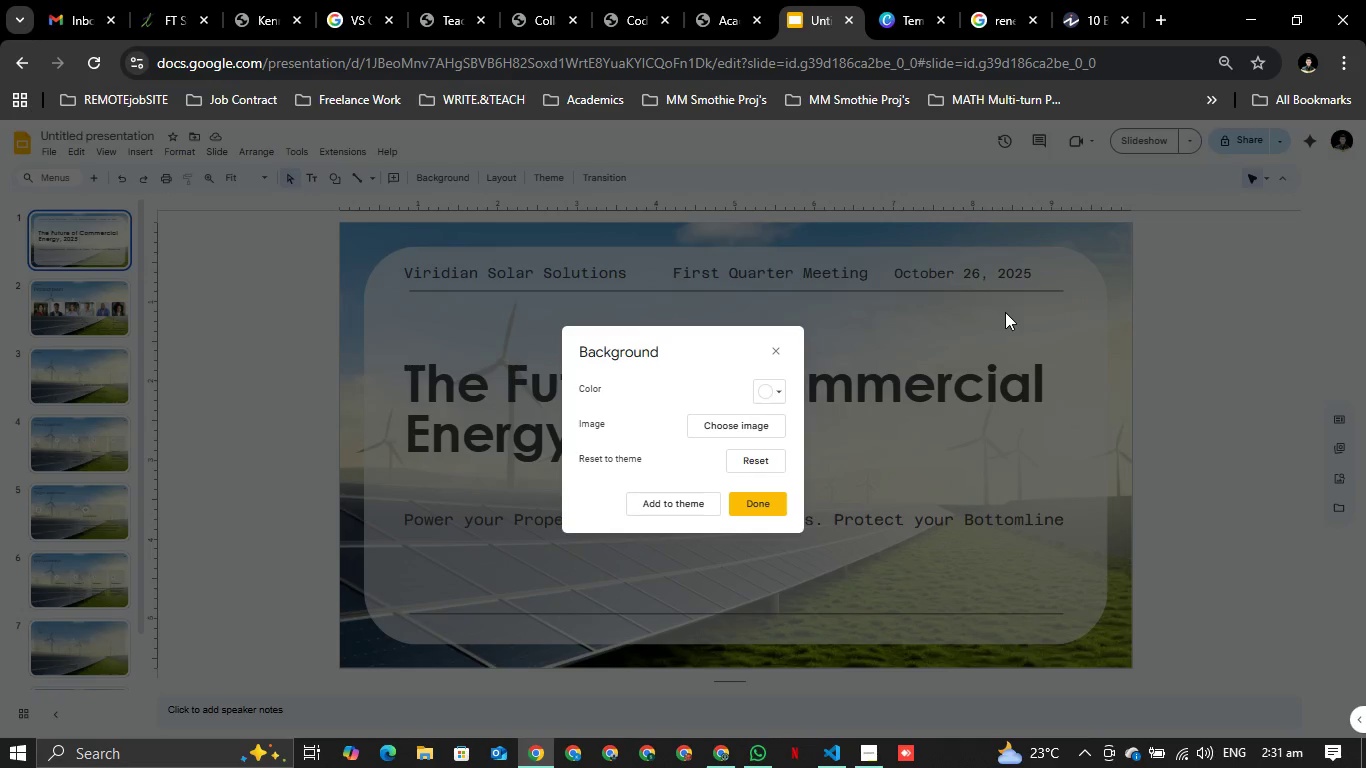 
left_click([1005, 312])
 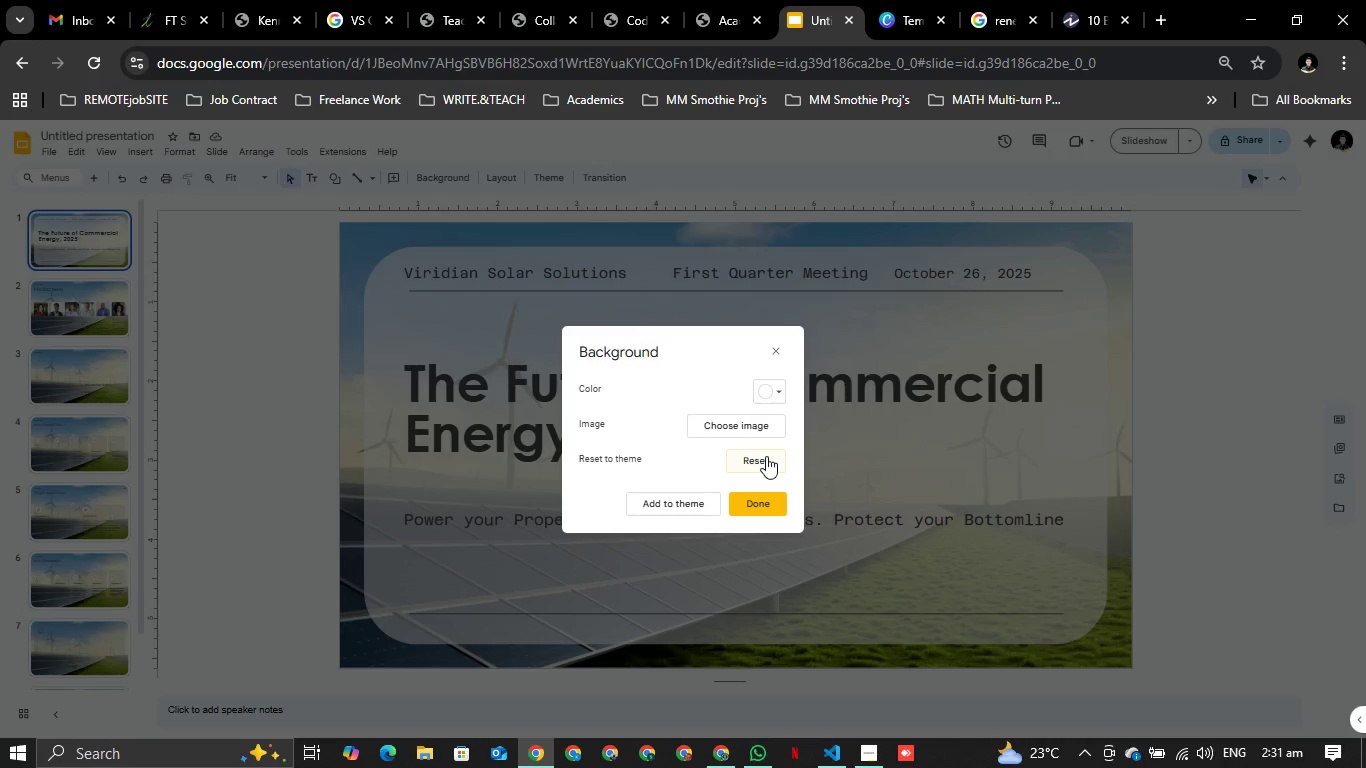 
left_click([770, 455])
 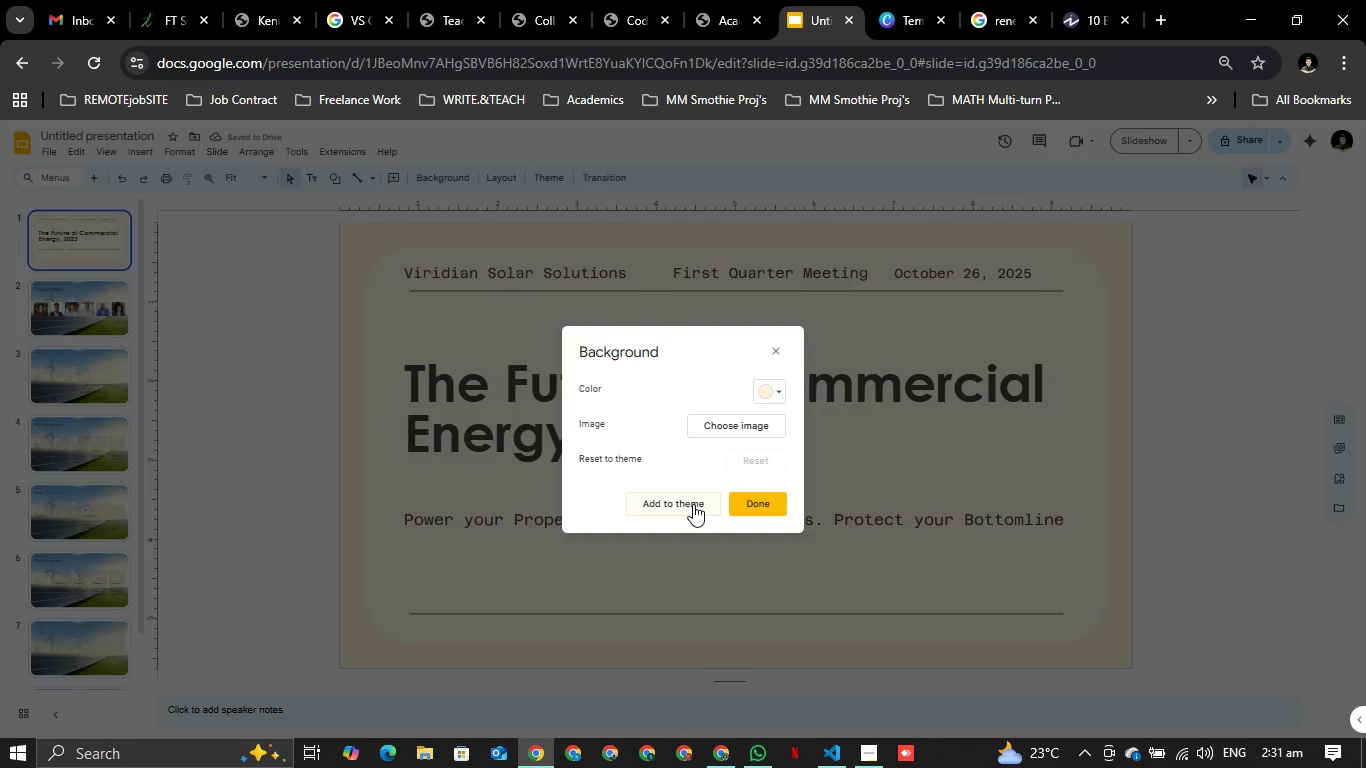 
left_click([691, 503])
 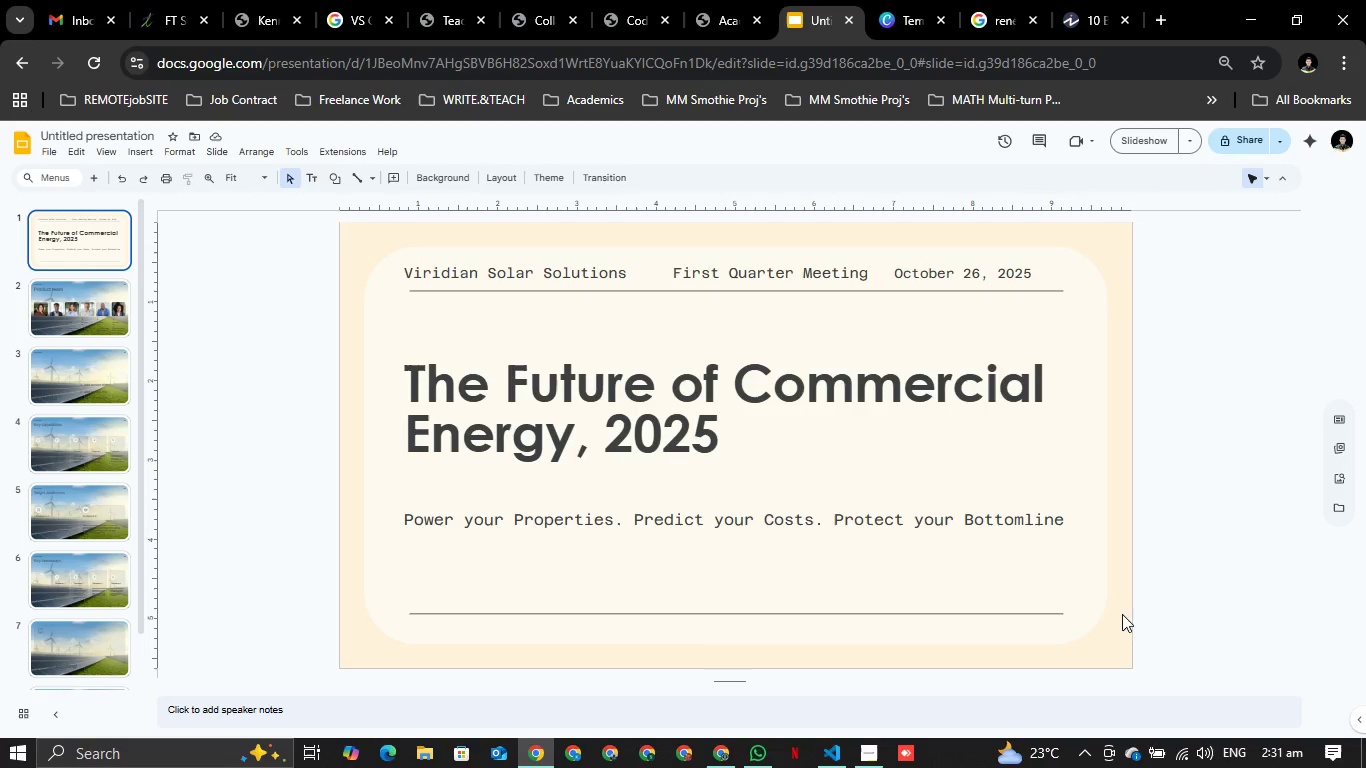 
left_click([1116, 592])
 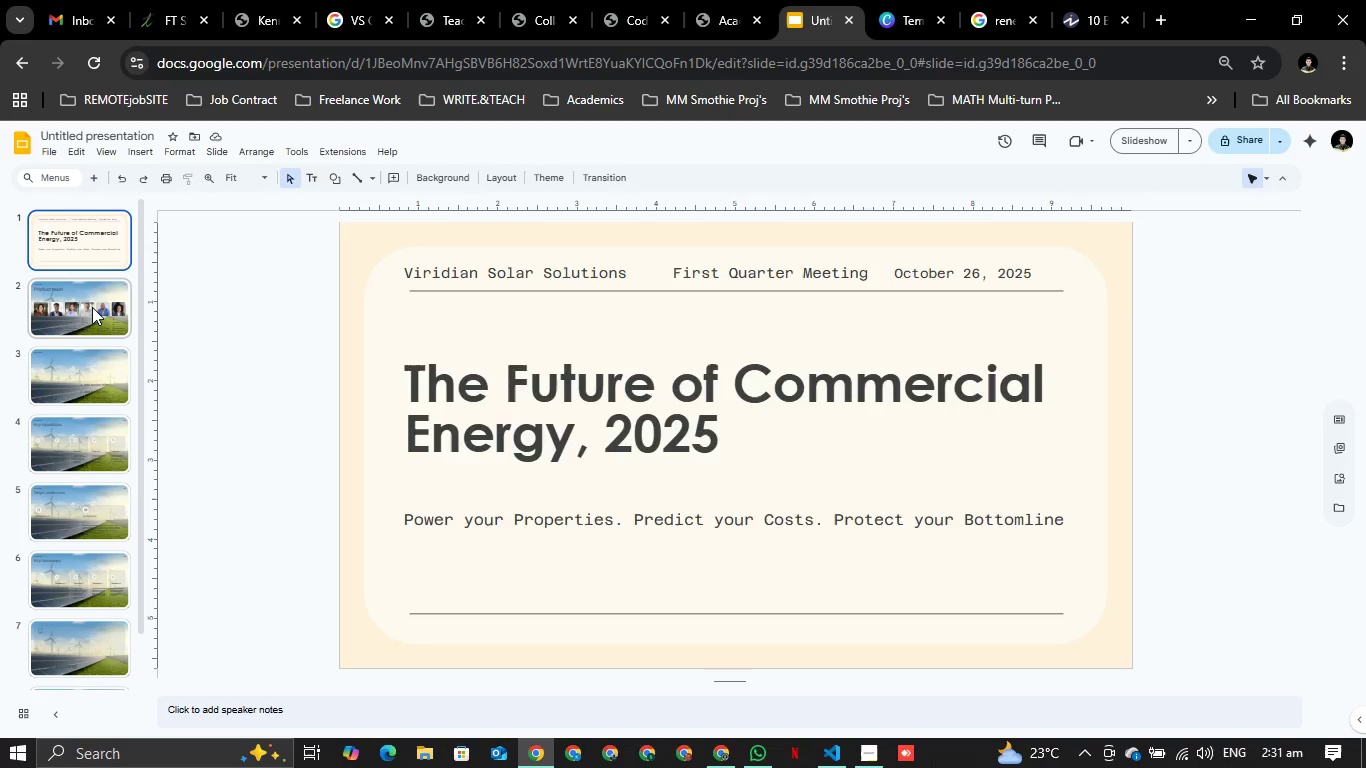 
left_click([92, 307])
 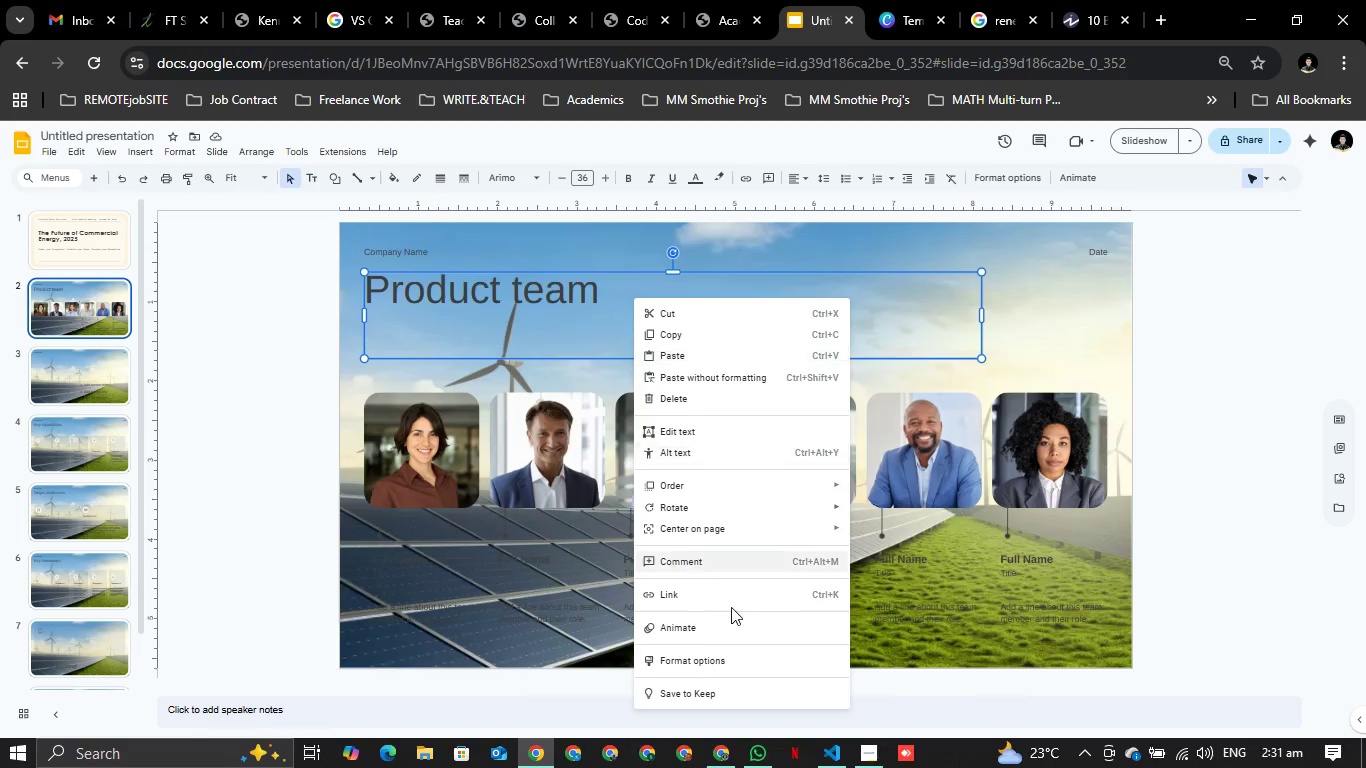 
right_click([967, 635])
 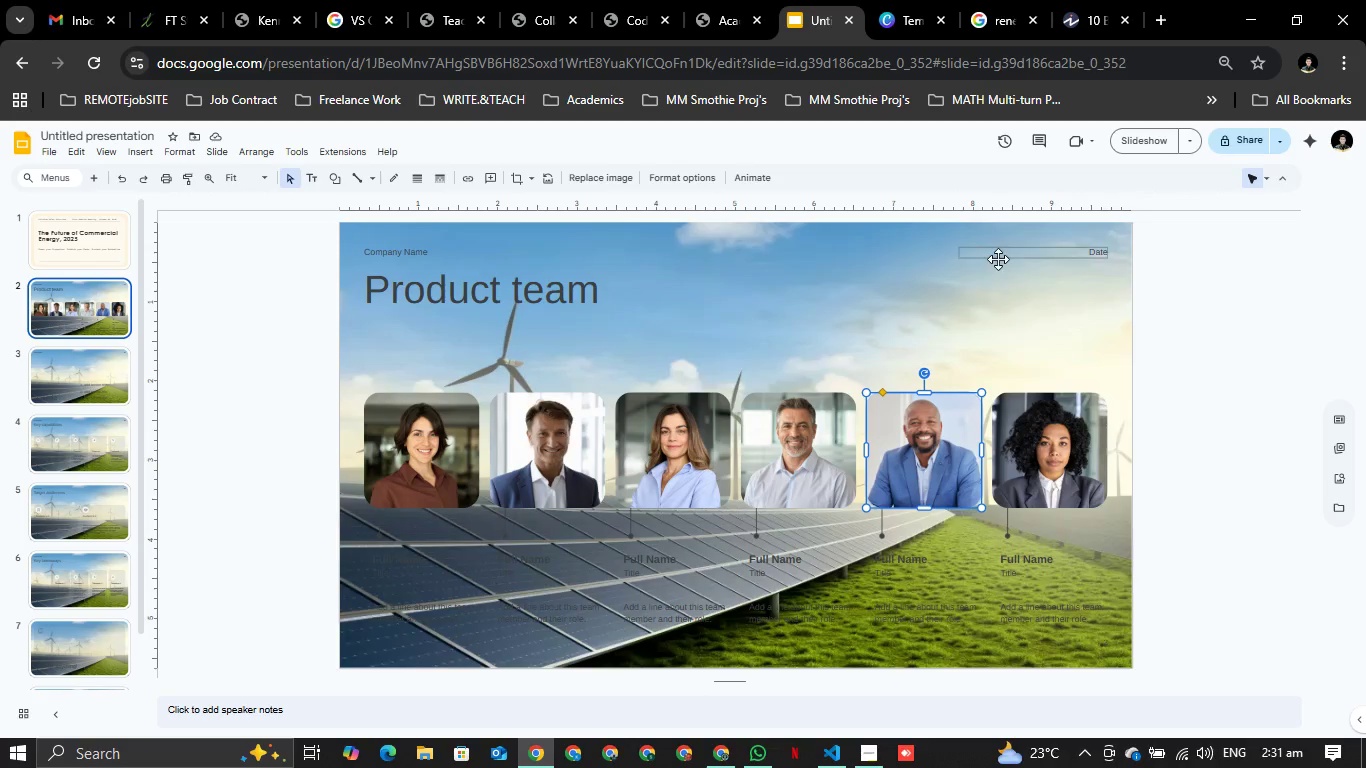 
wait(5.63)
 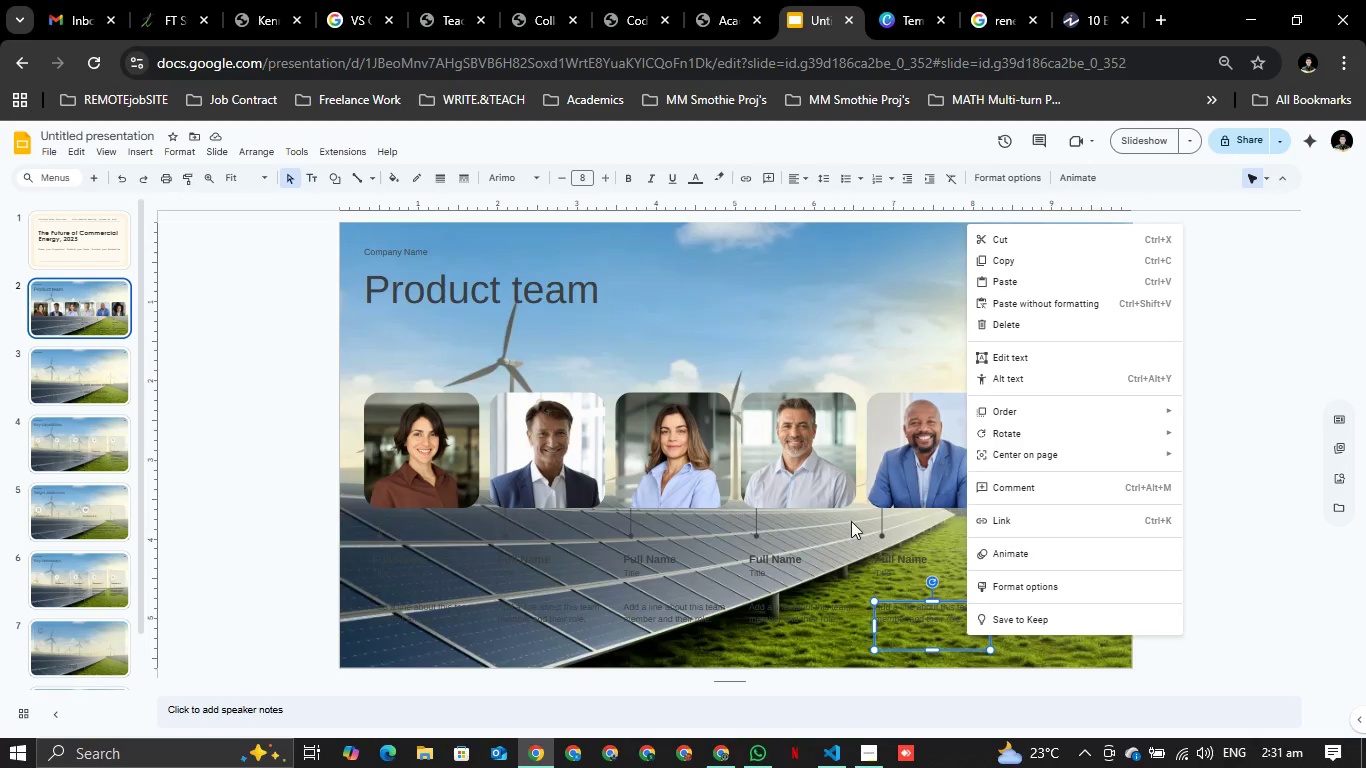 
right_click([904, 247])
 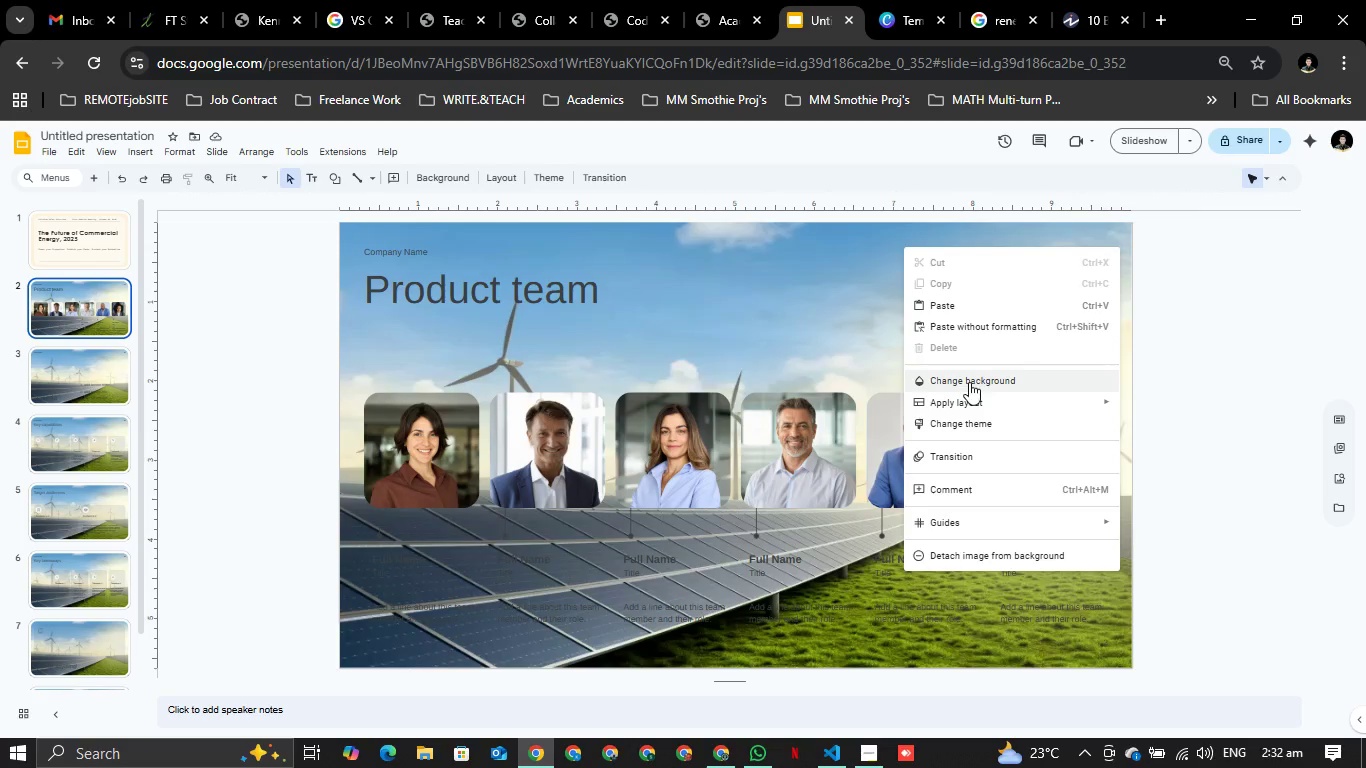 
left_click([969, 382])
 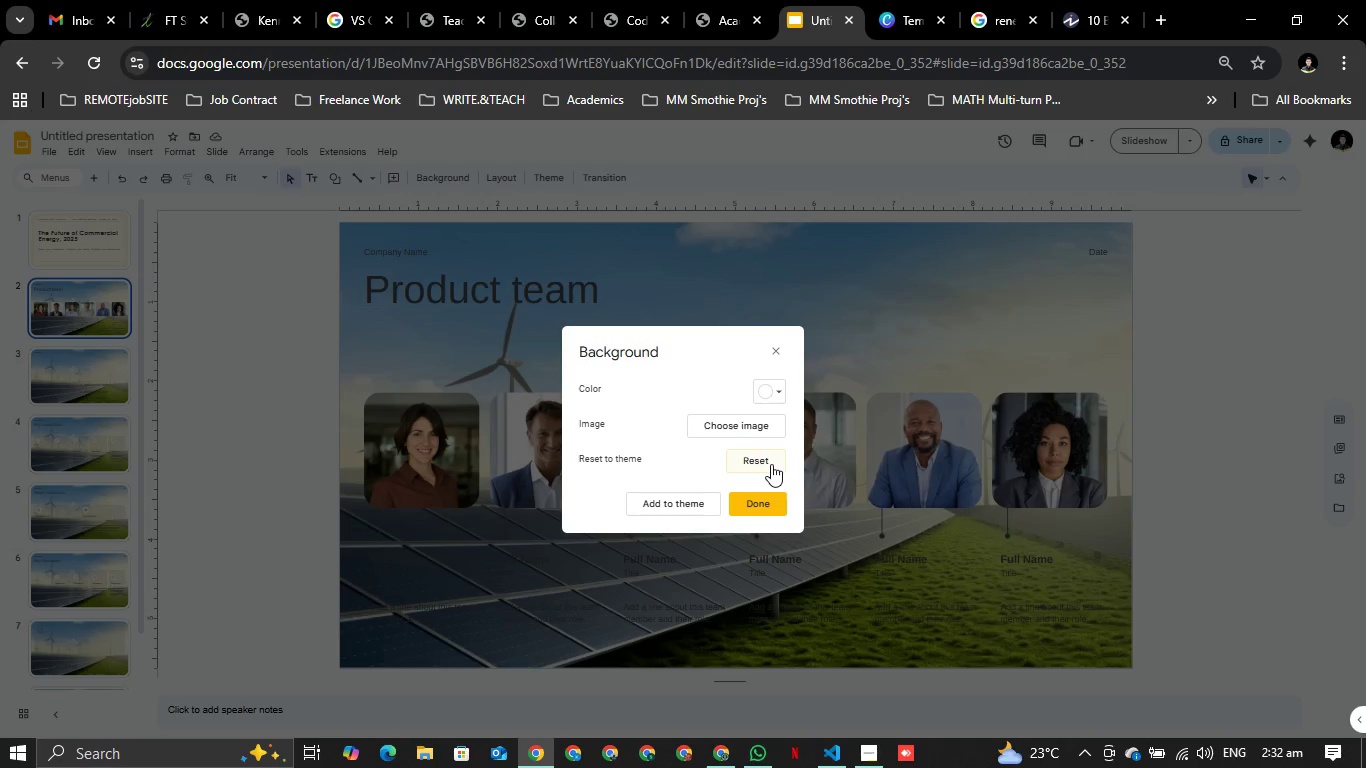 
left_click([771, 464])
 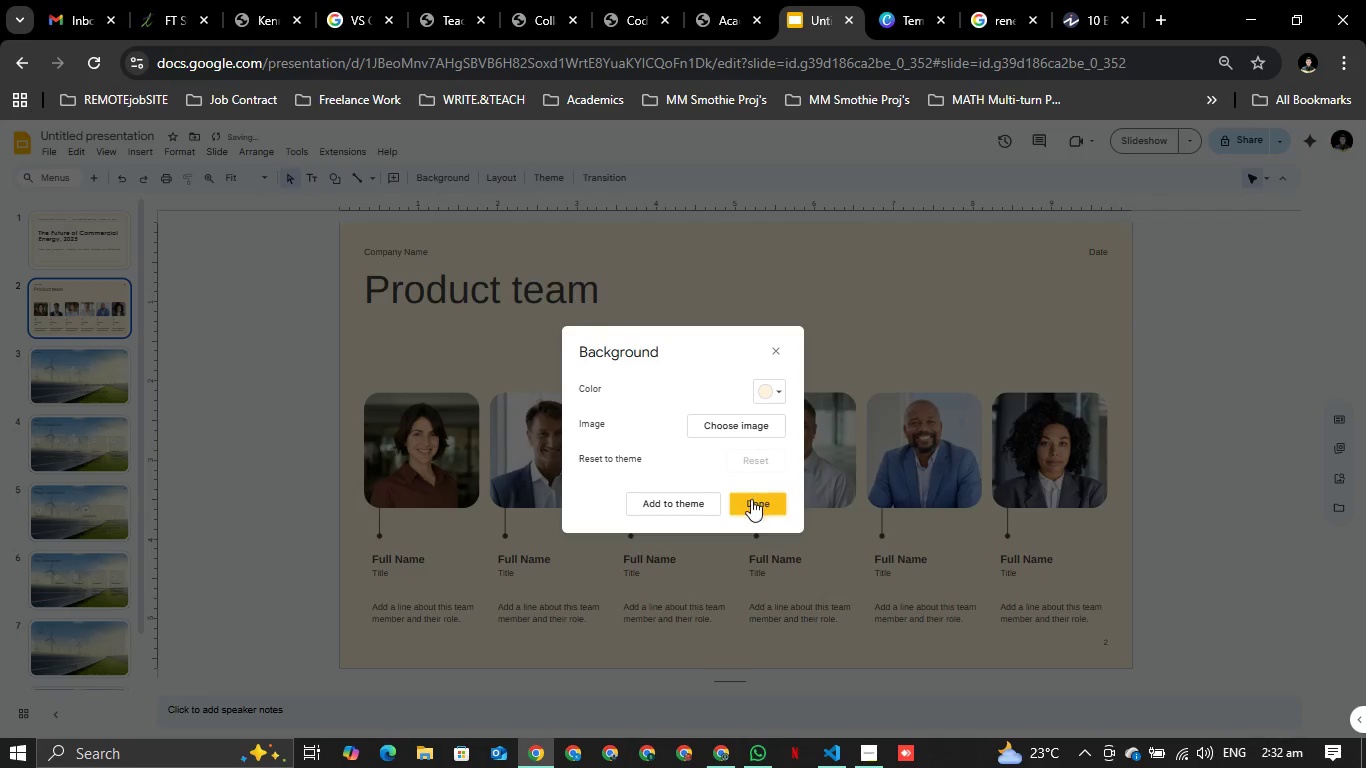 
left_click([751, 499])
 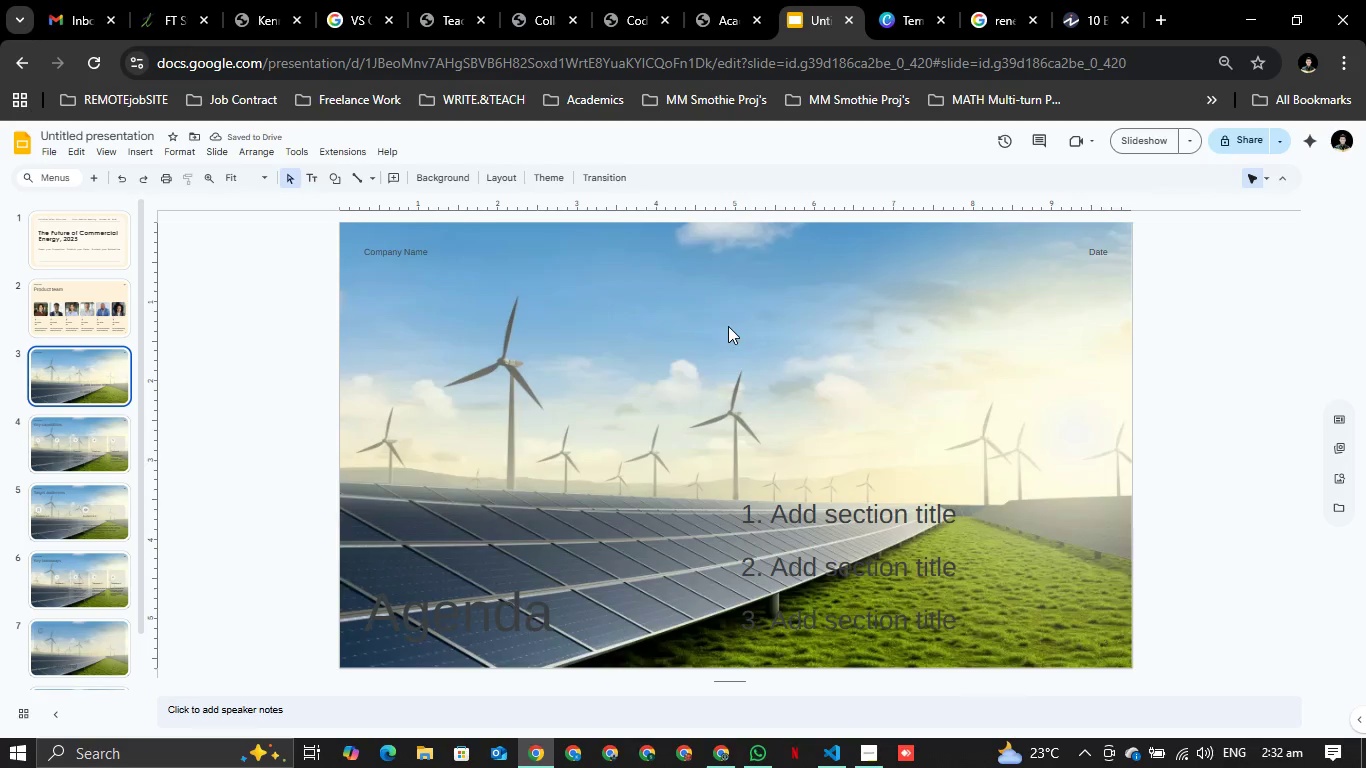 
right_click([752, 253])
 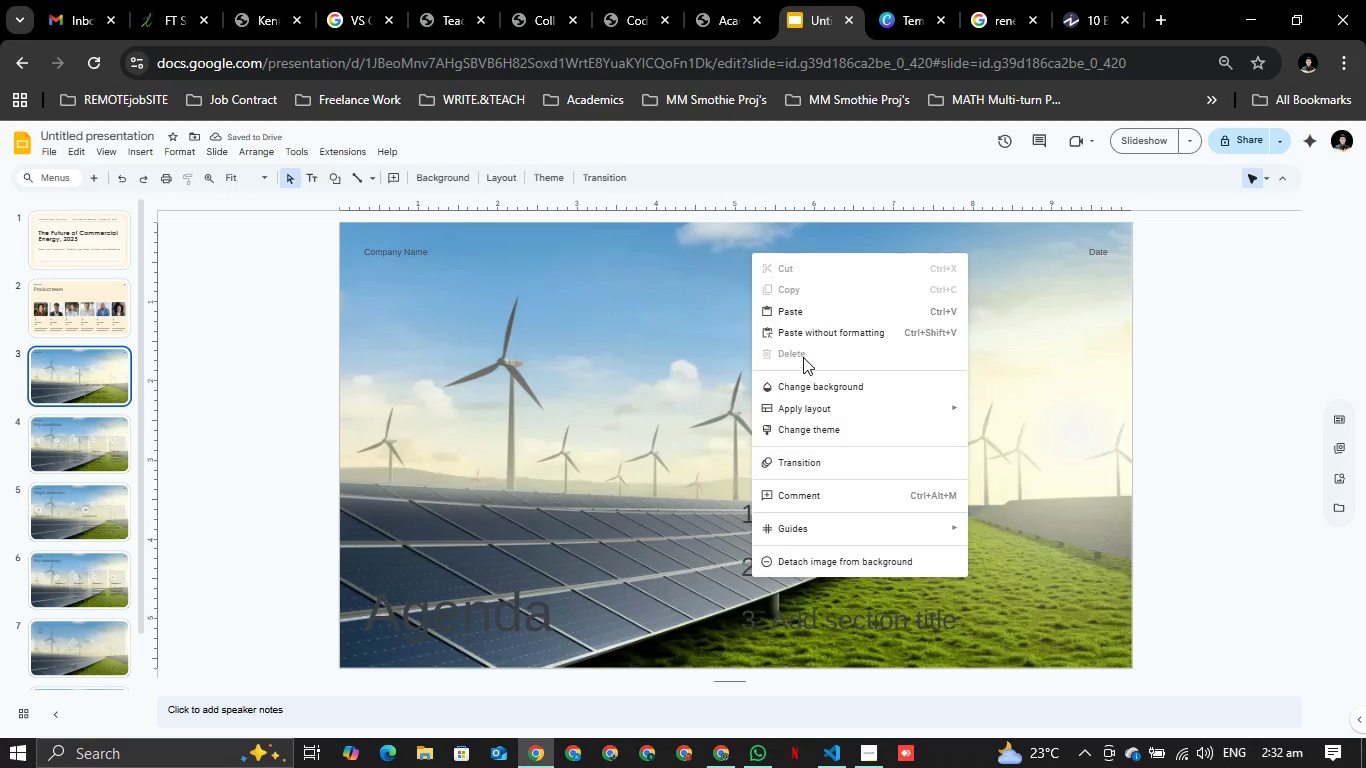 
mouse_move([790, 407])